 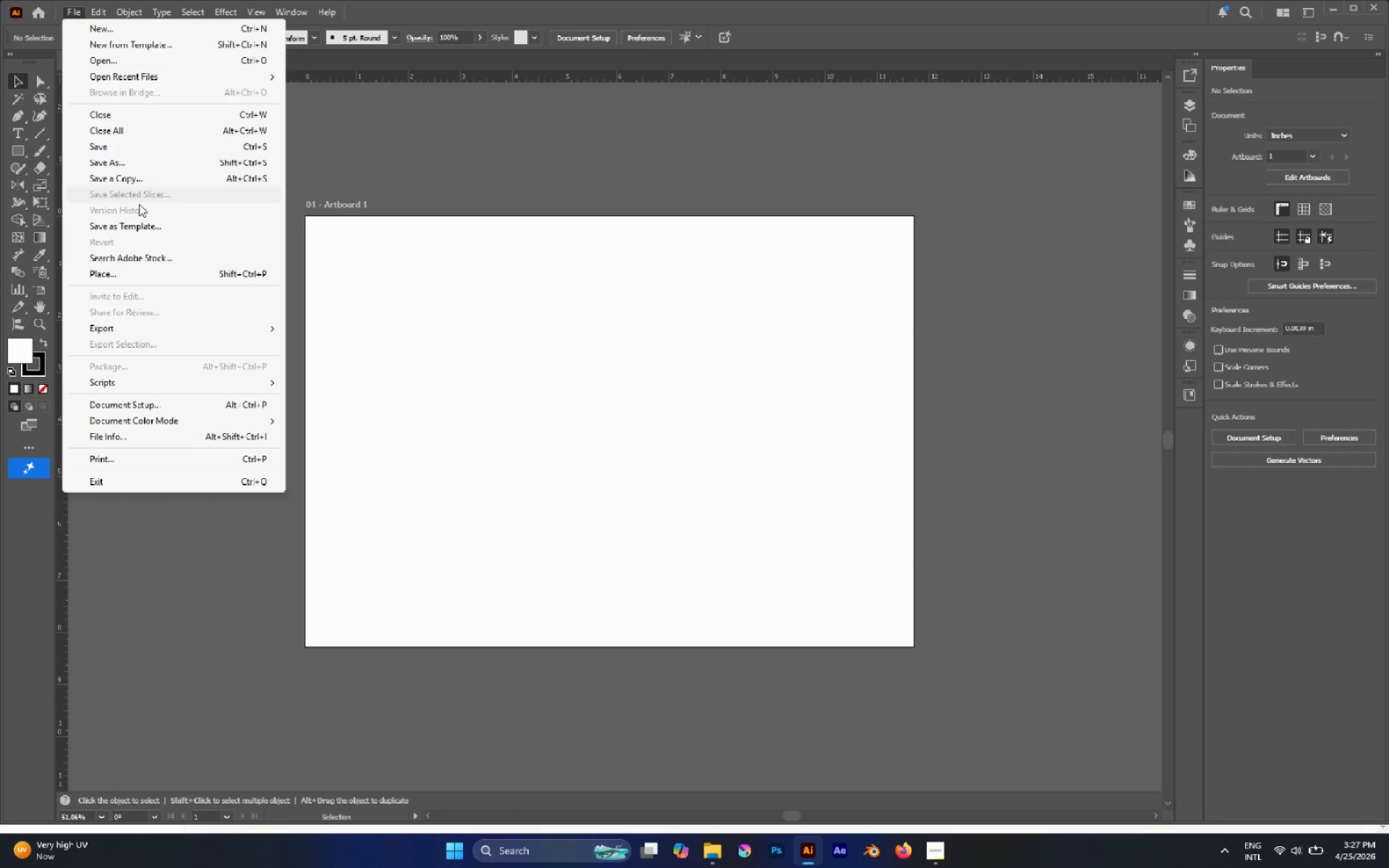 
mouse_move([163, 392])
 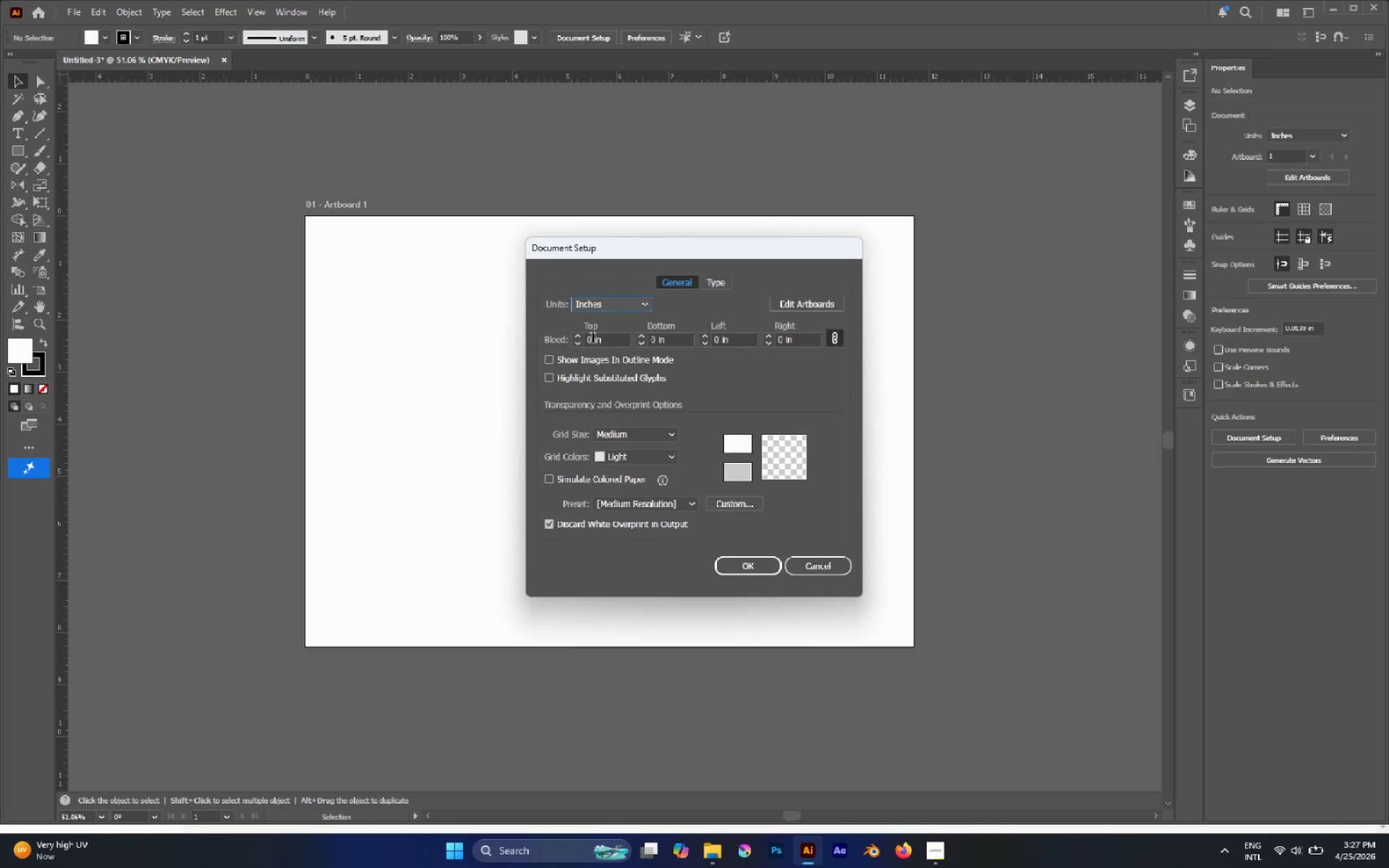 
left_click([592, 339])
 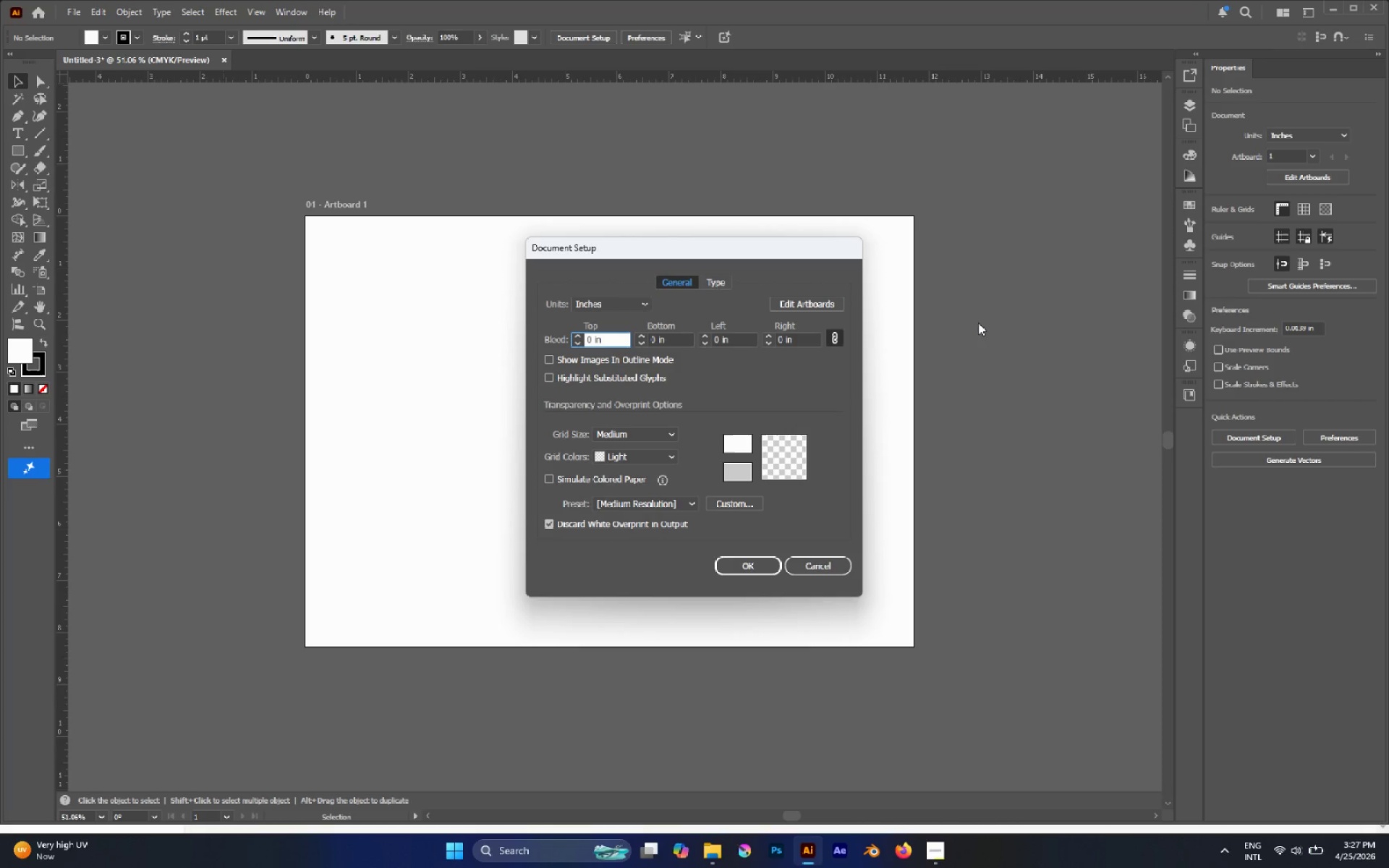 
type(.125)
 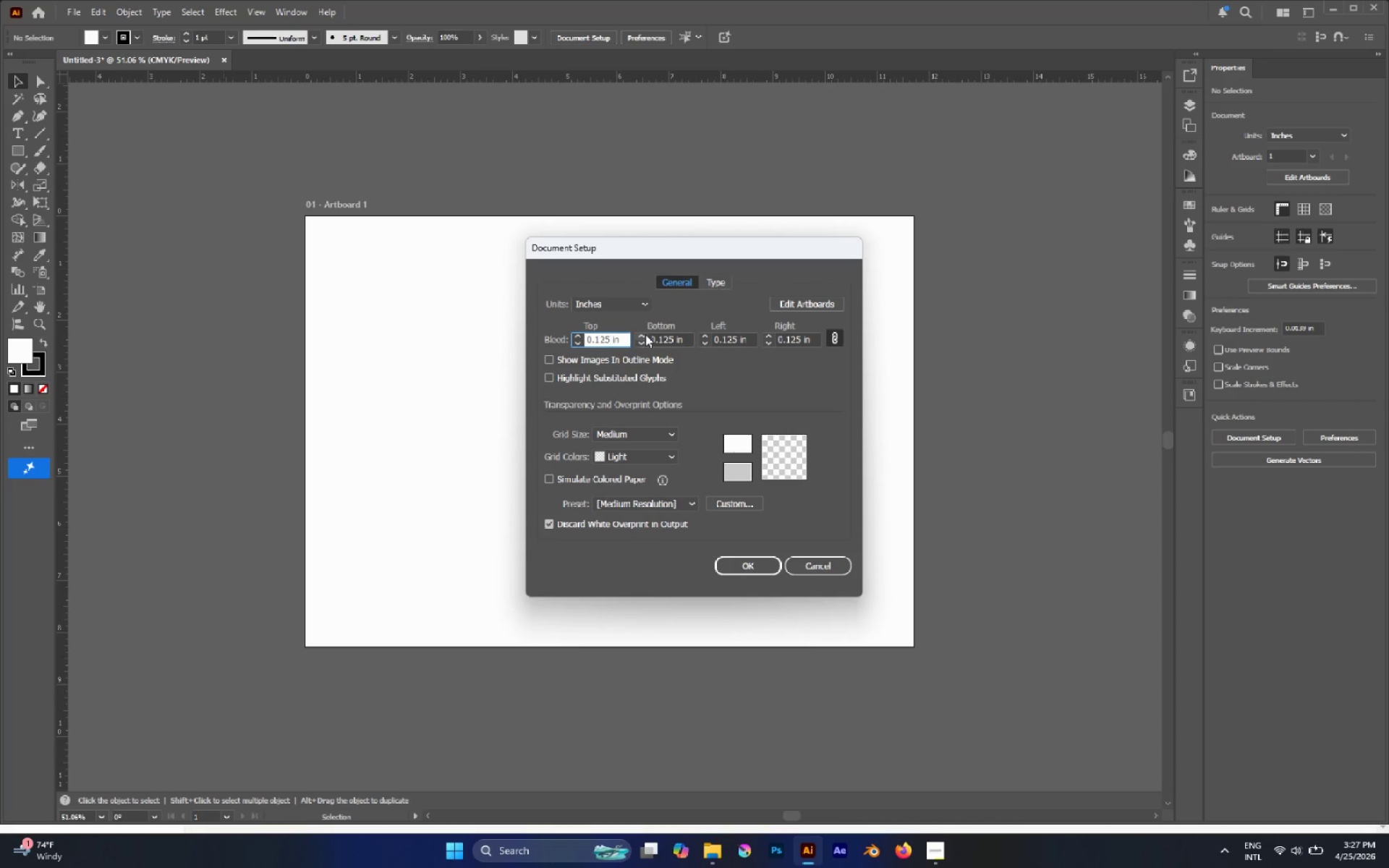 
left_click([669, 334])
 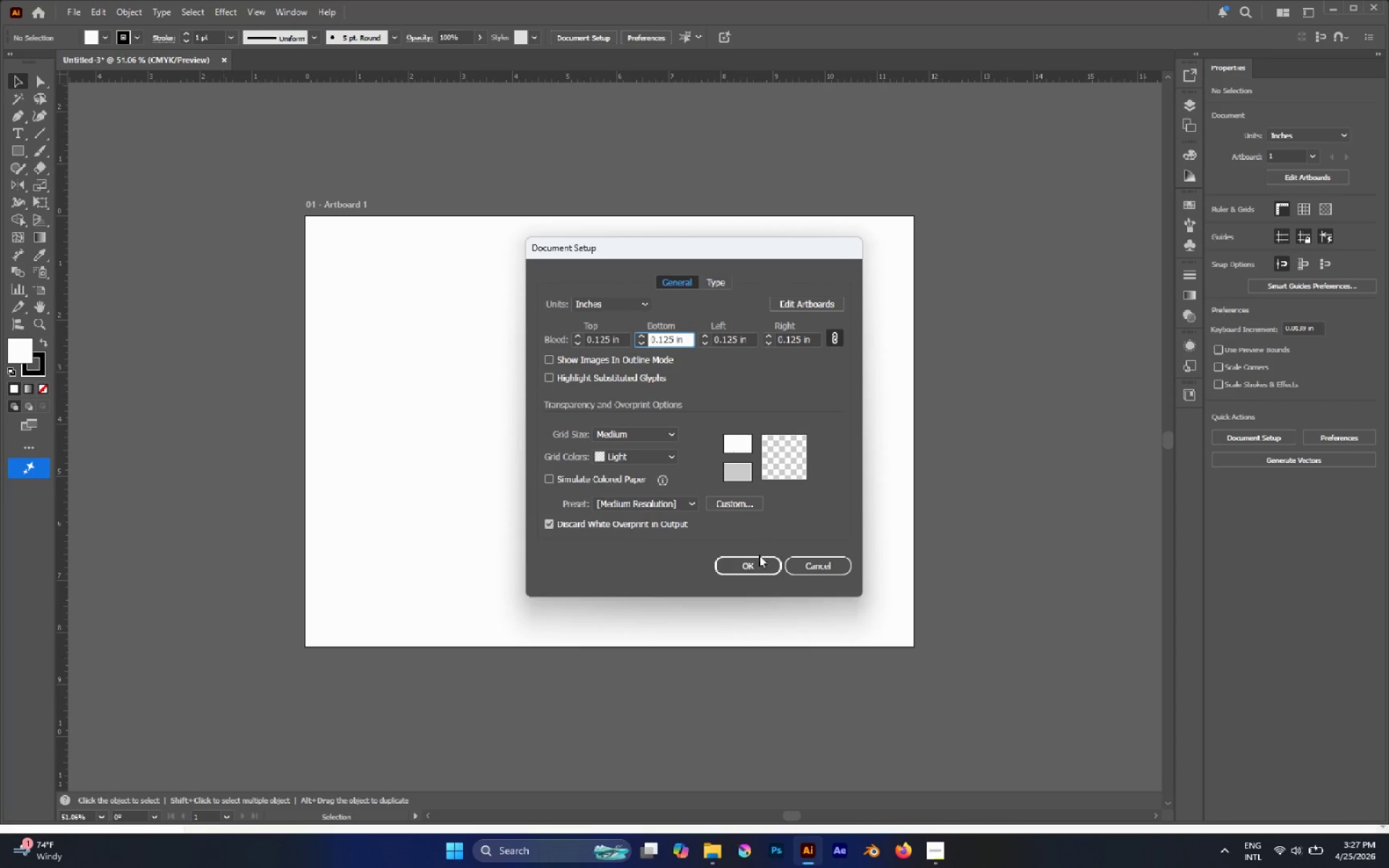 
left_click([758, 558])
 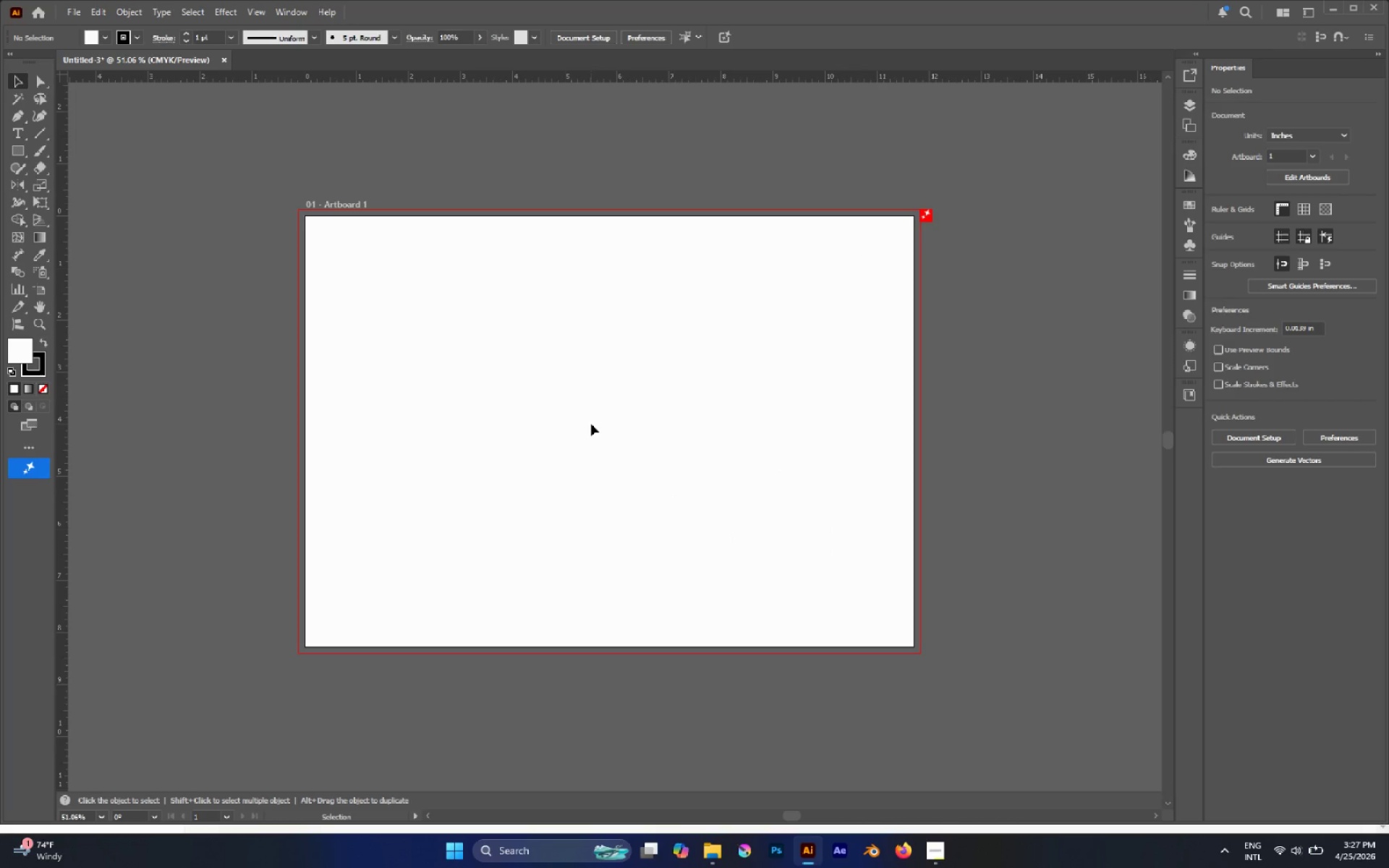 
left_click([587, 423])
 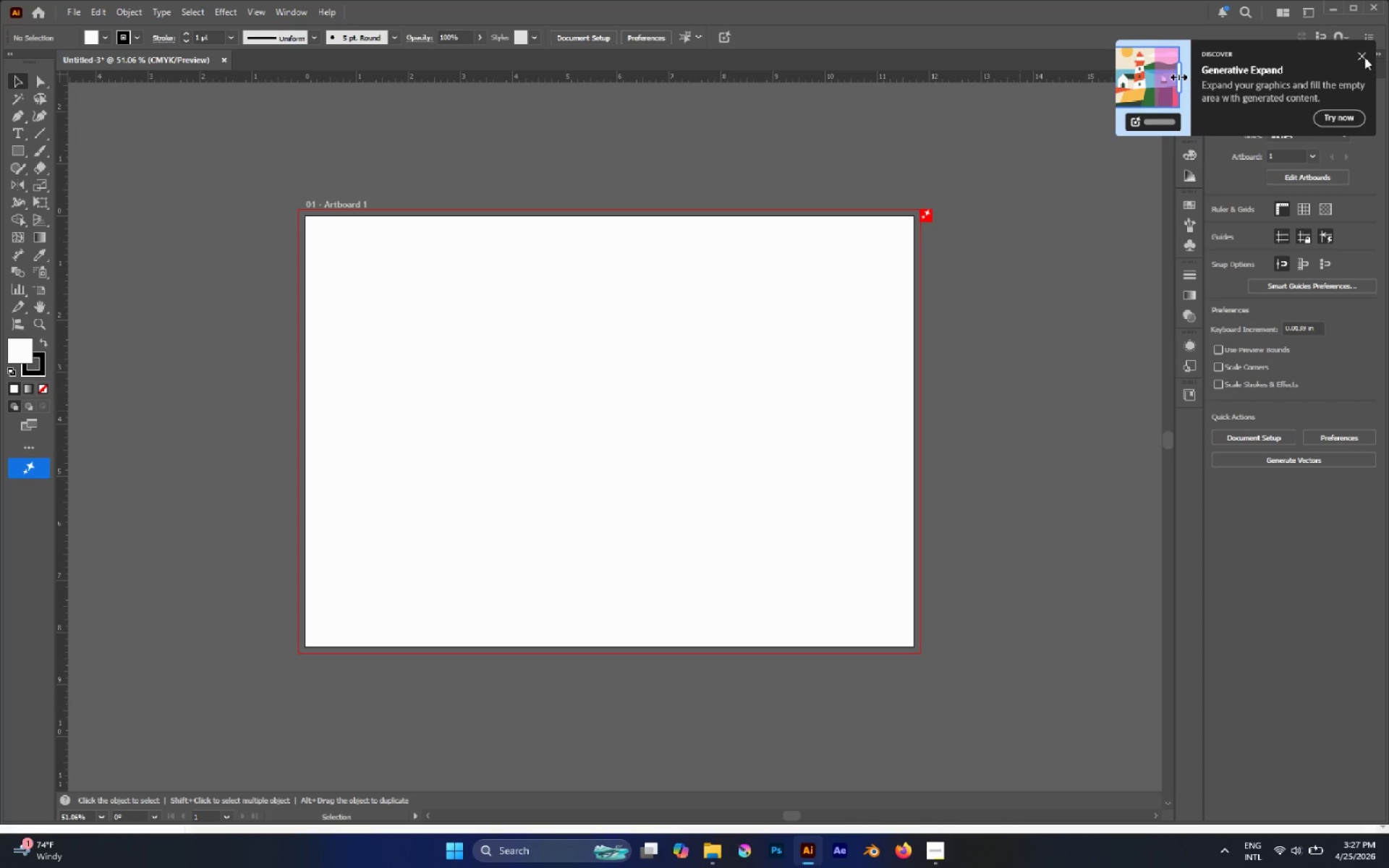 
left_click([1364, 57])